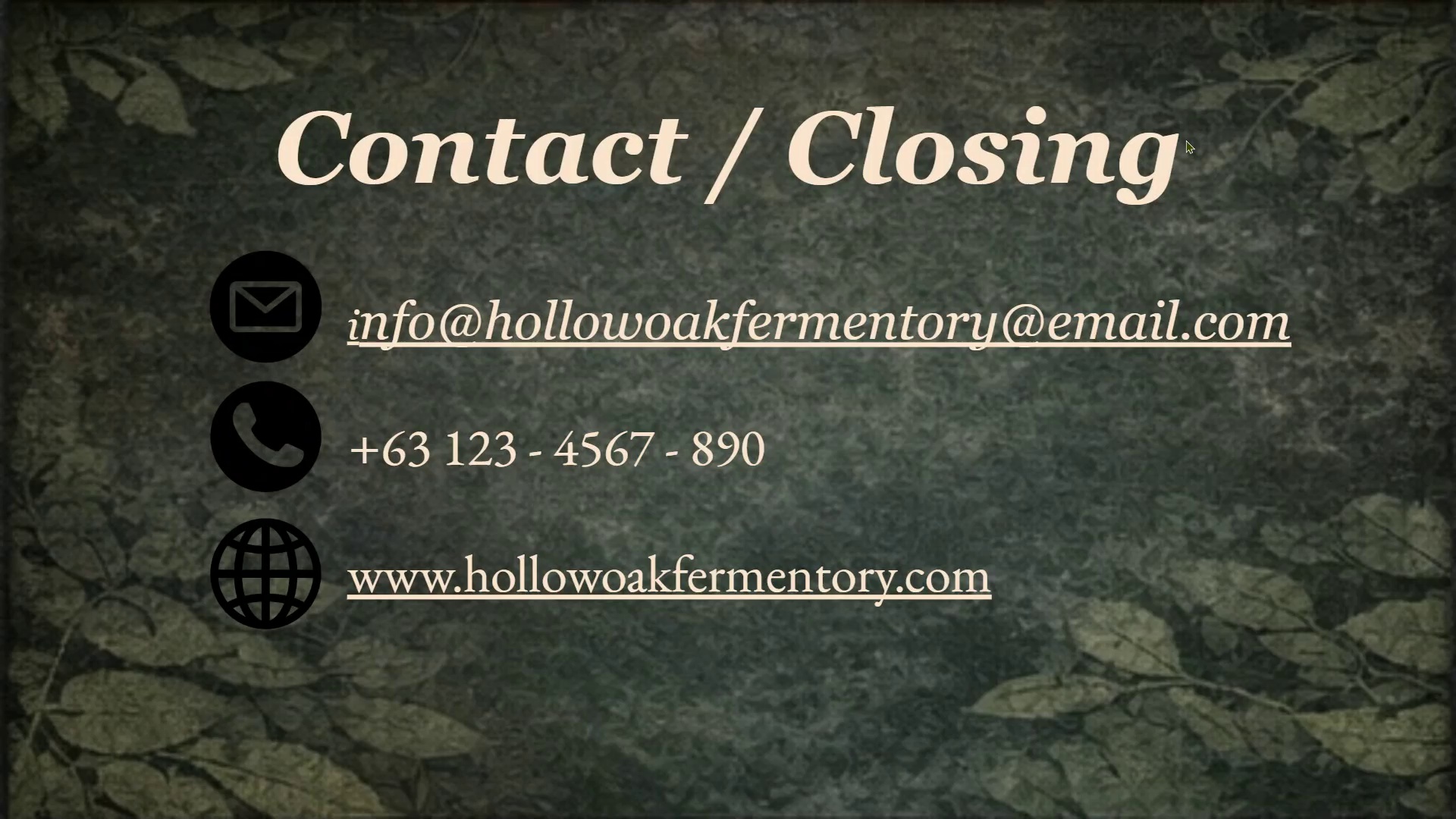 
key(Escape)
 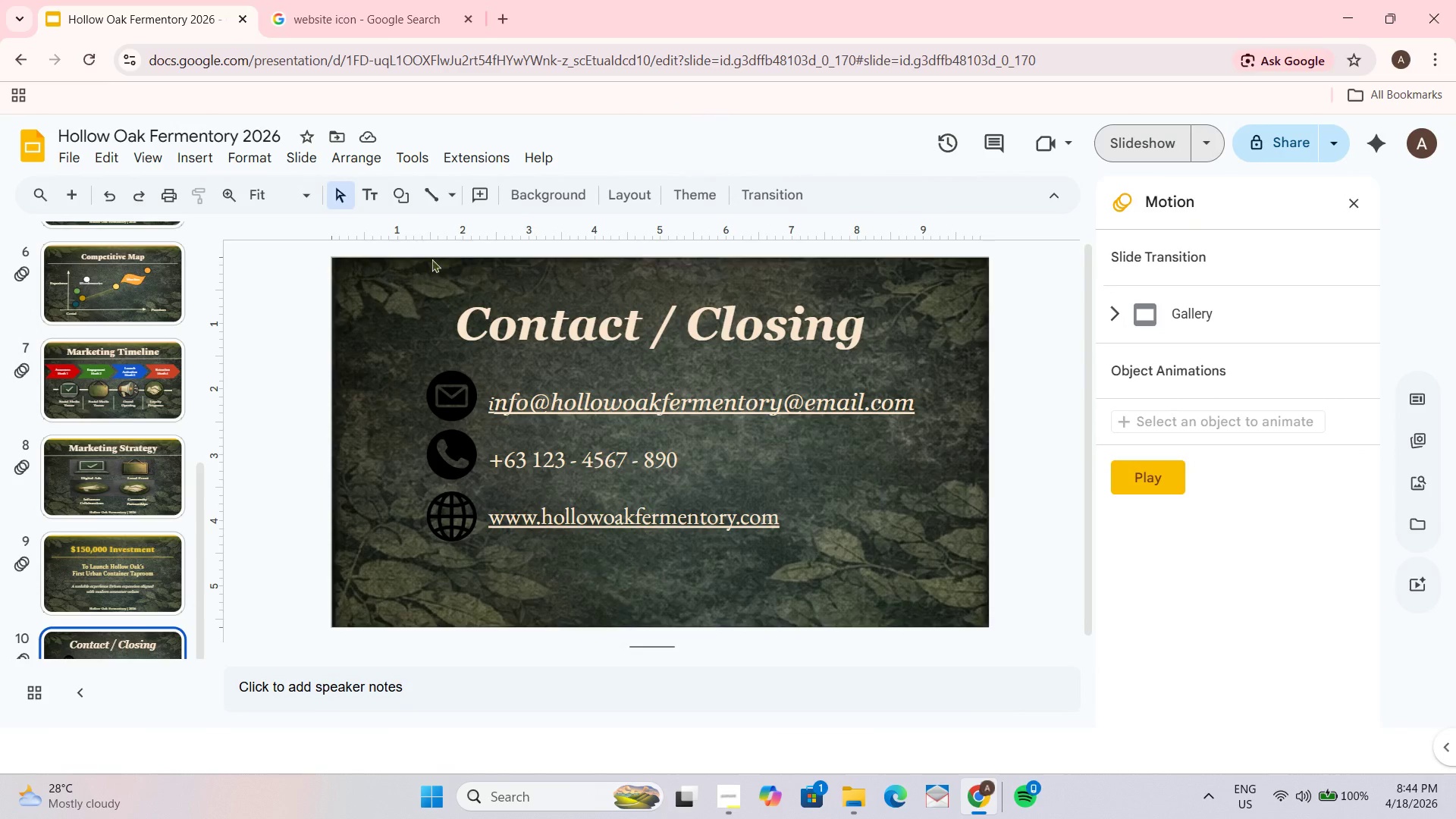 
scroll: coordinate [259, 294], scroll_direction: up, amount: 12.0
 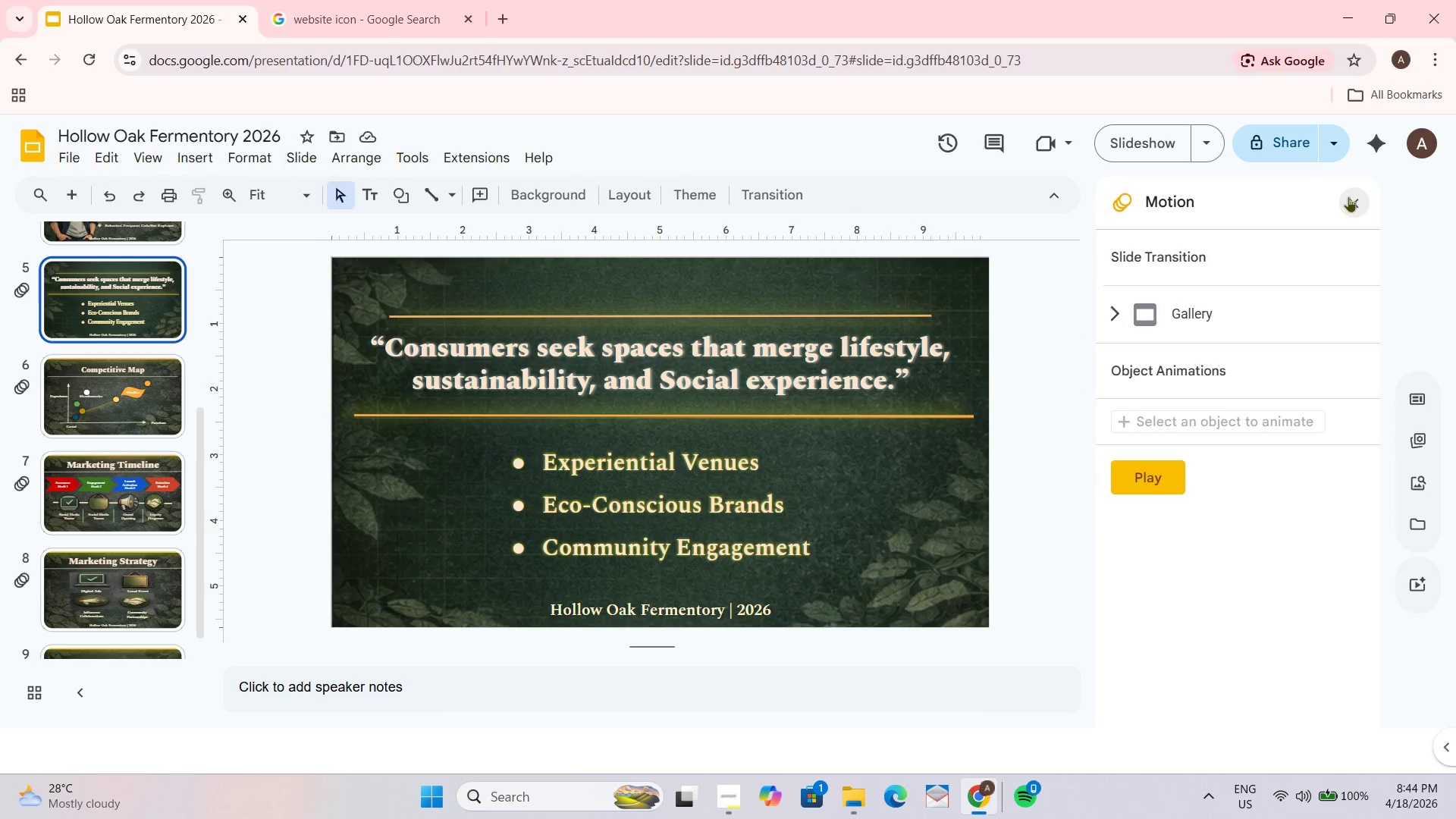 
left_click([1348, 196])
 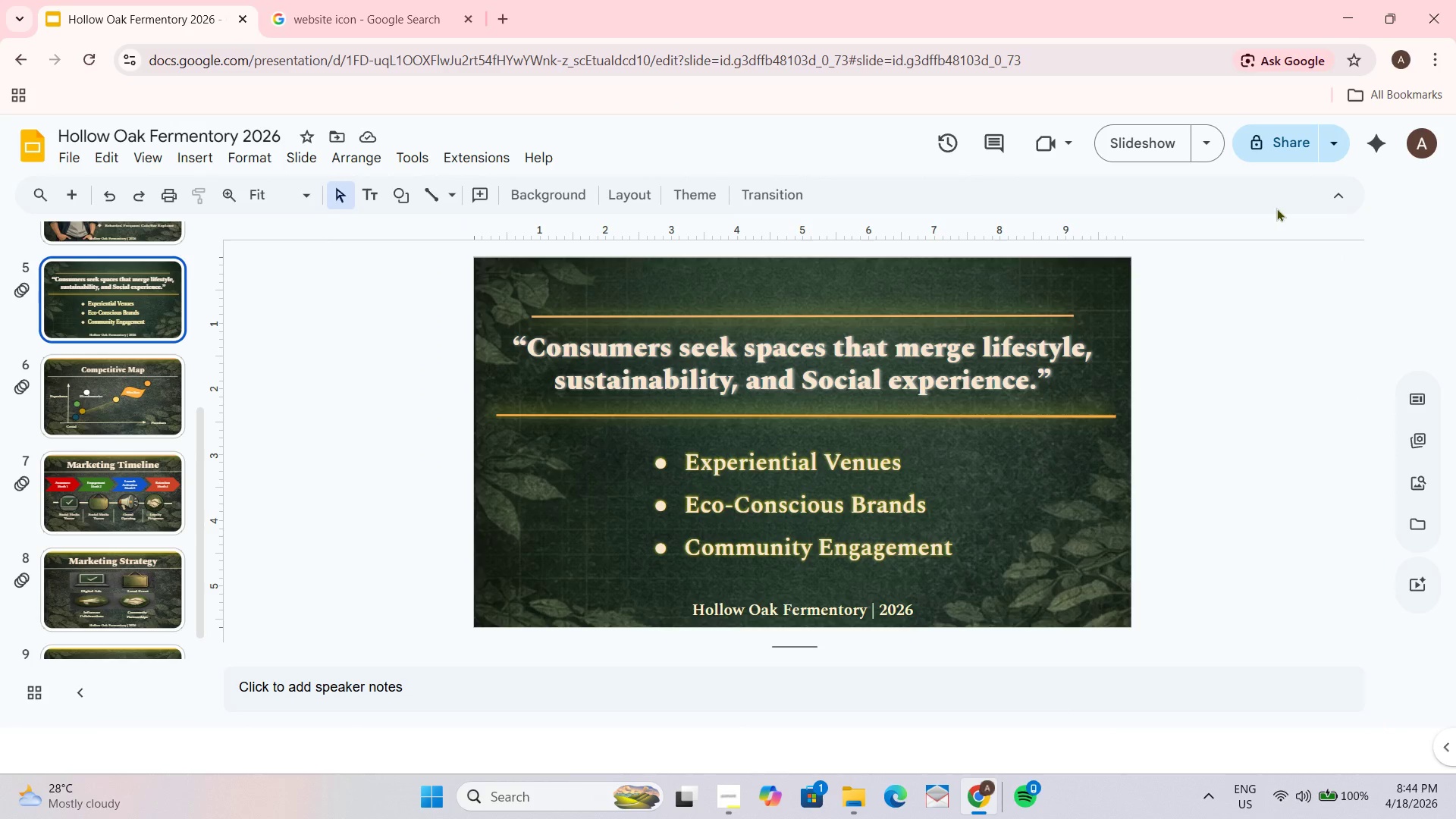 
wait(6.59)
 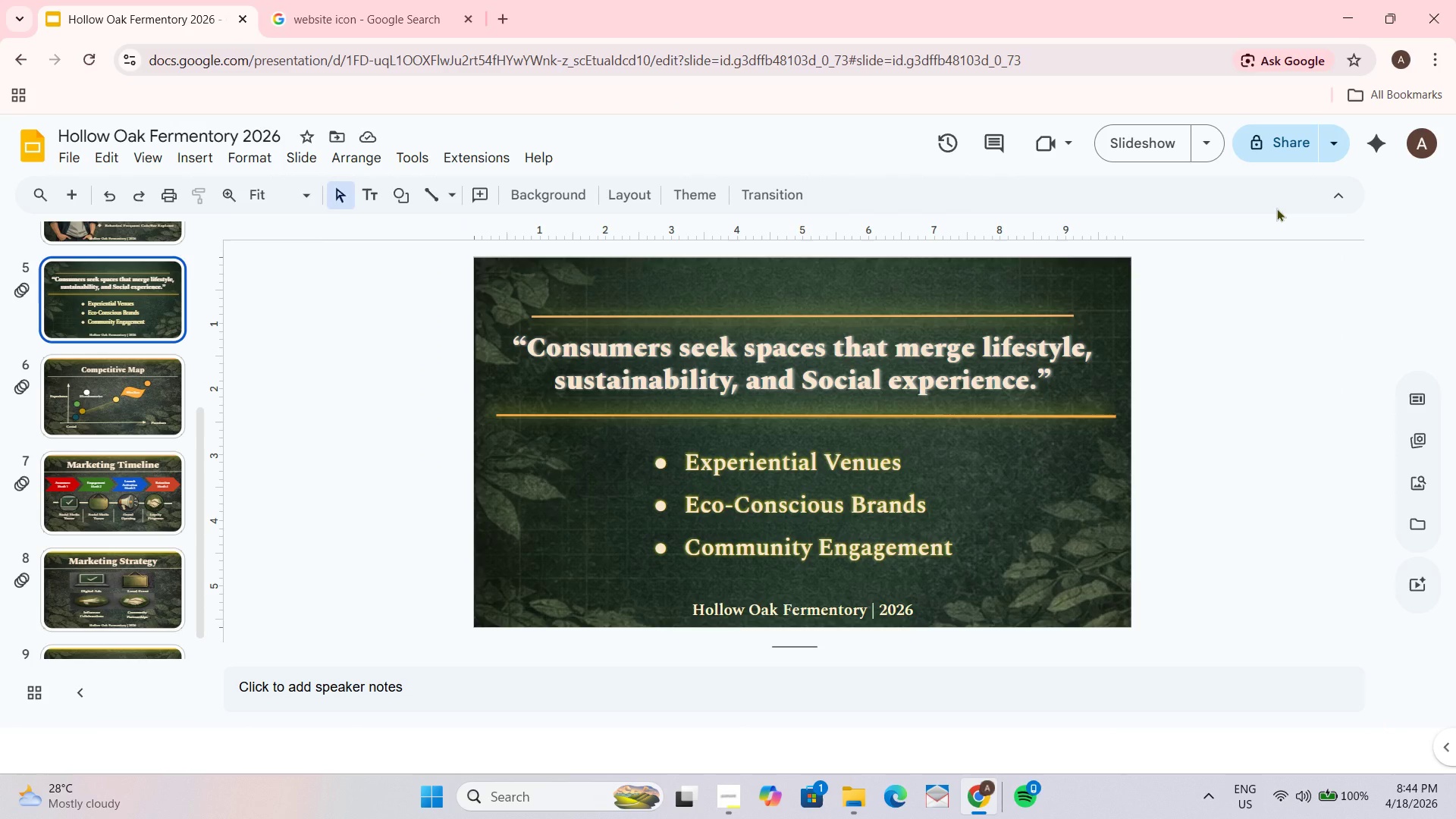 
left_click([79, 155])
 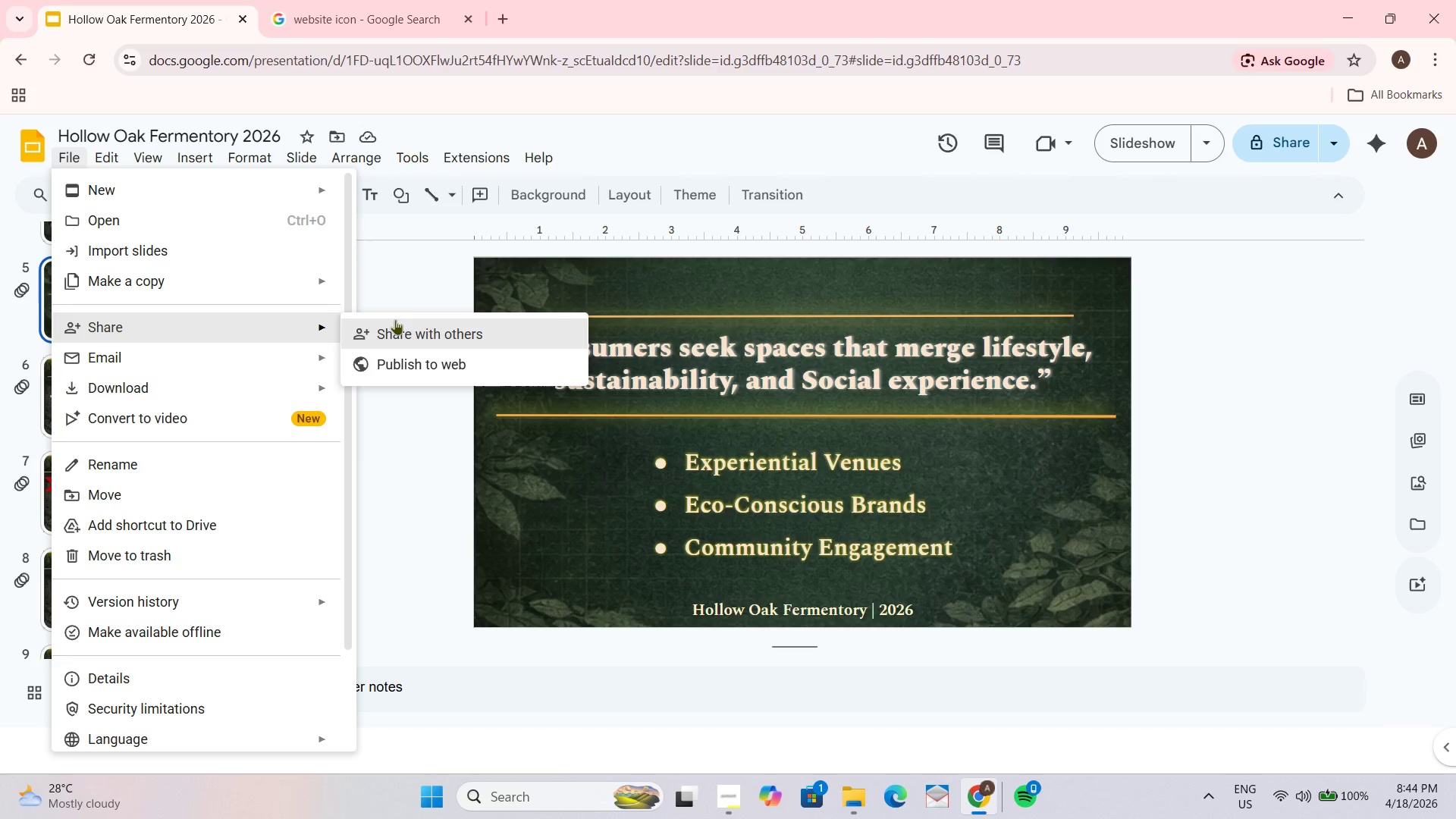 
left_click([412, 332])
 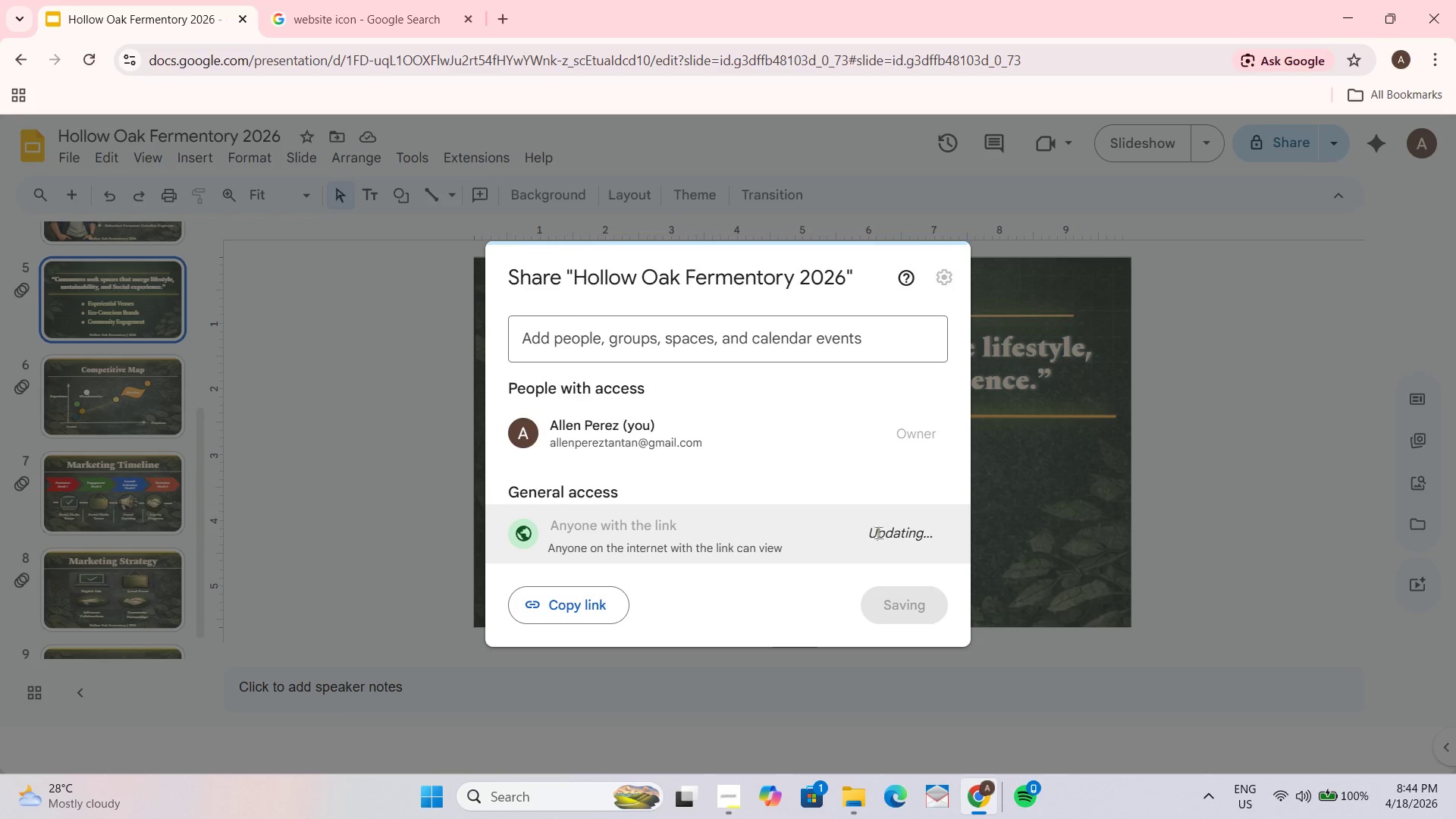 
wait(6.34)
 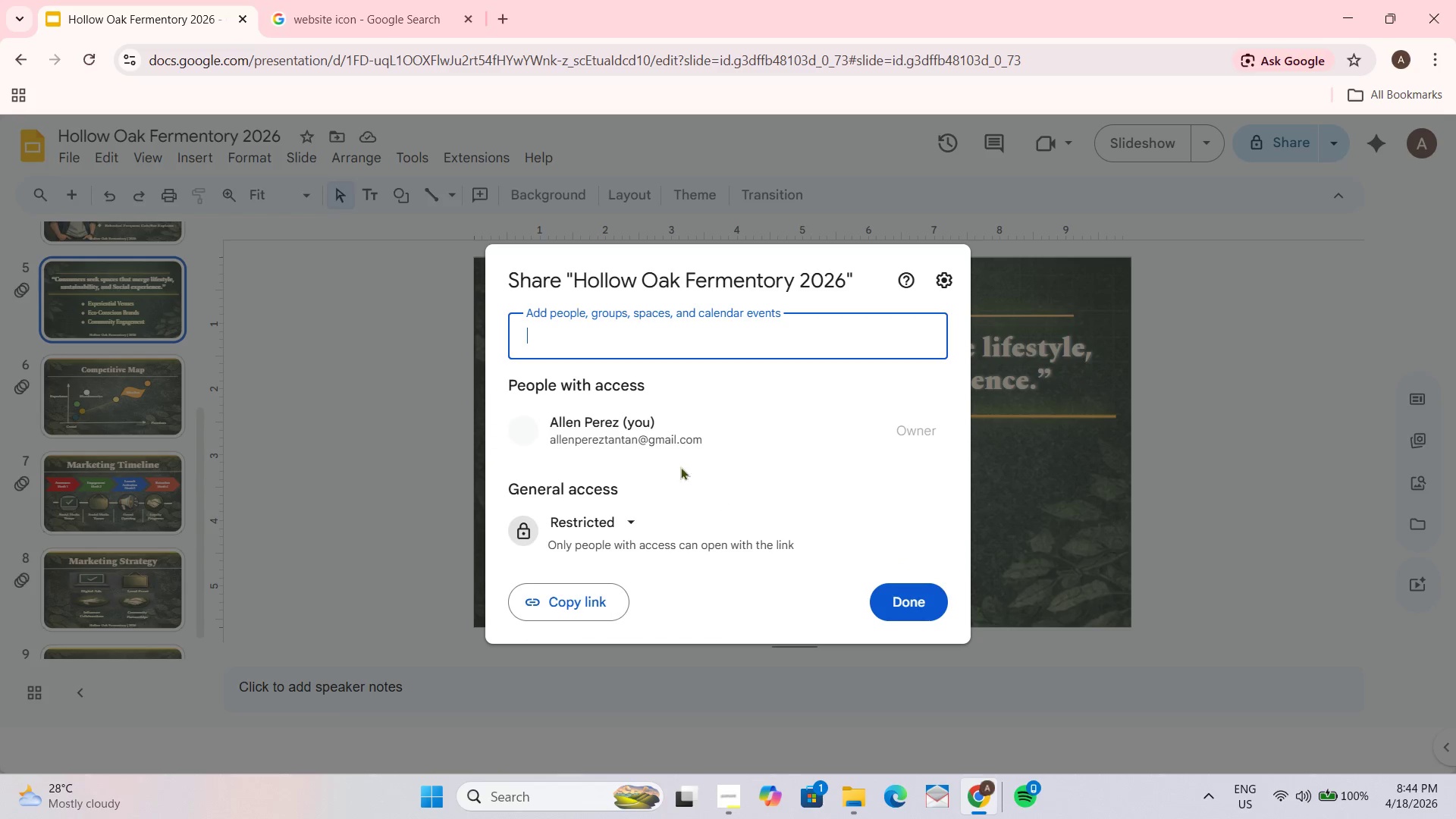 
left_click([927, 532])
 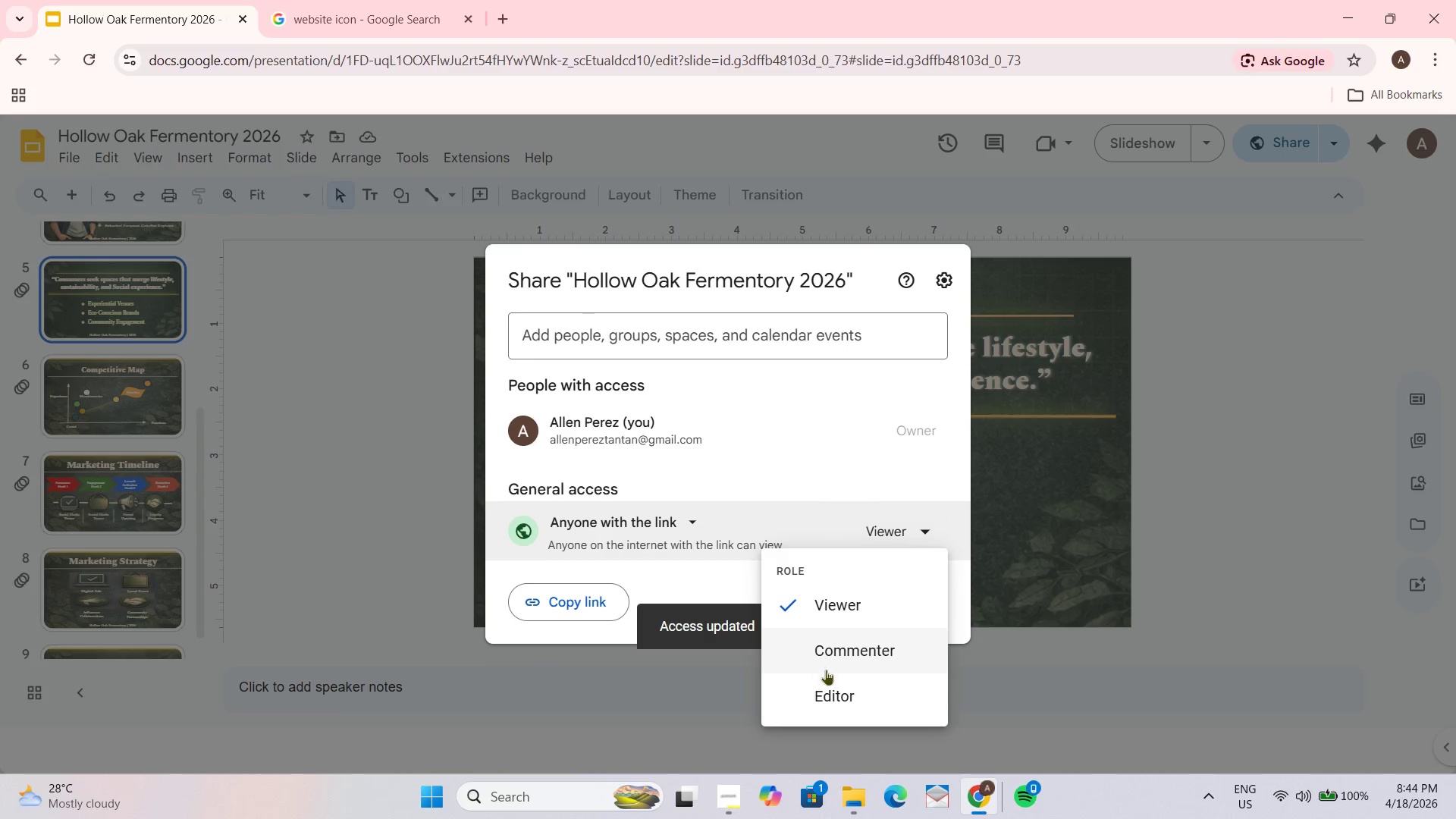 
left_click([836, 692])
 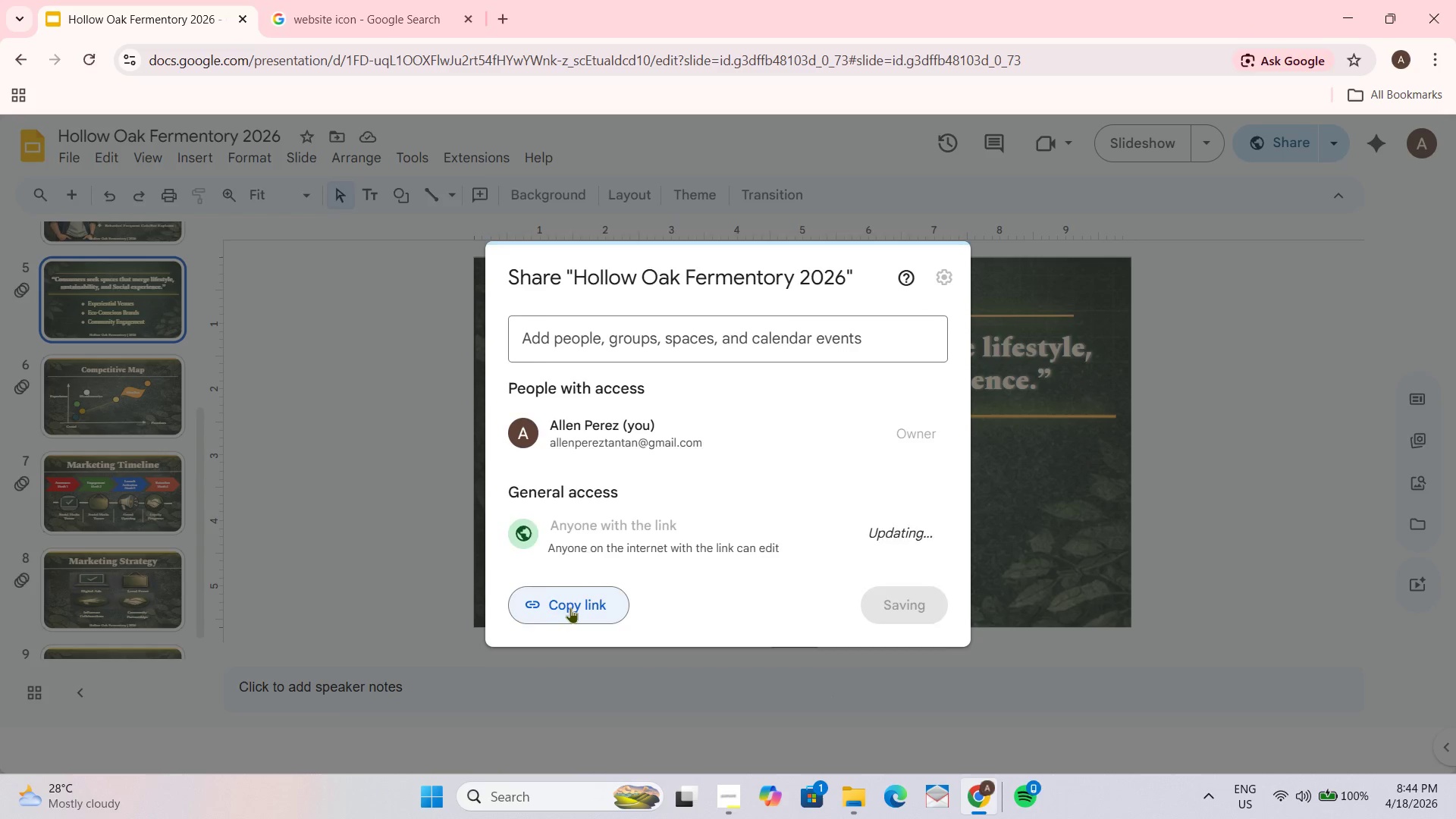 
left_click([570, 607])
 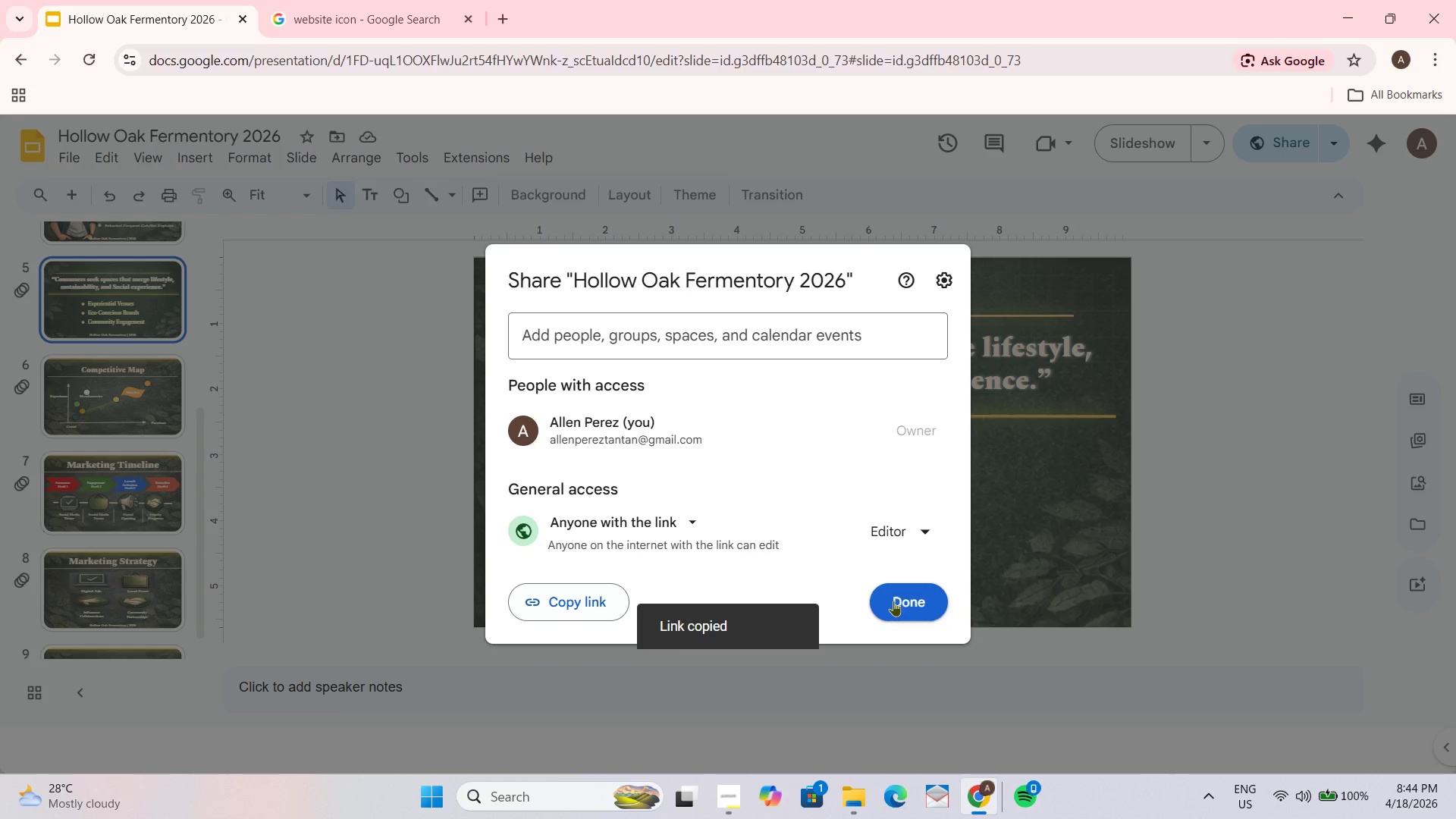 
left_click([904, 599])
 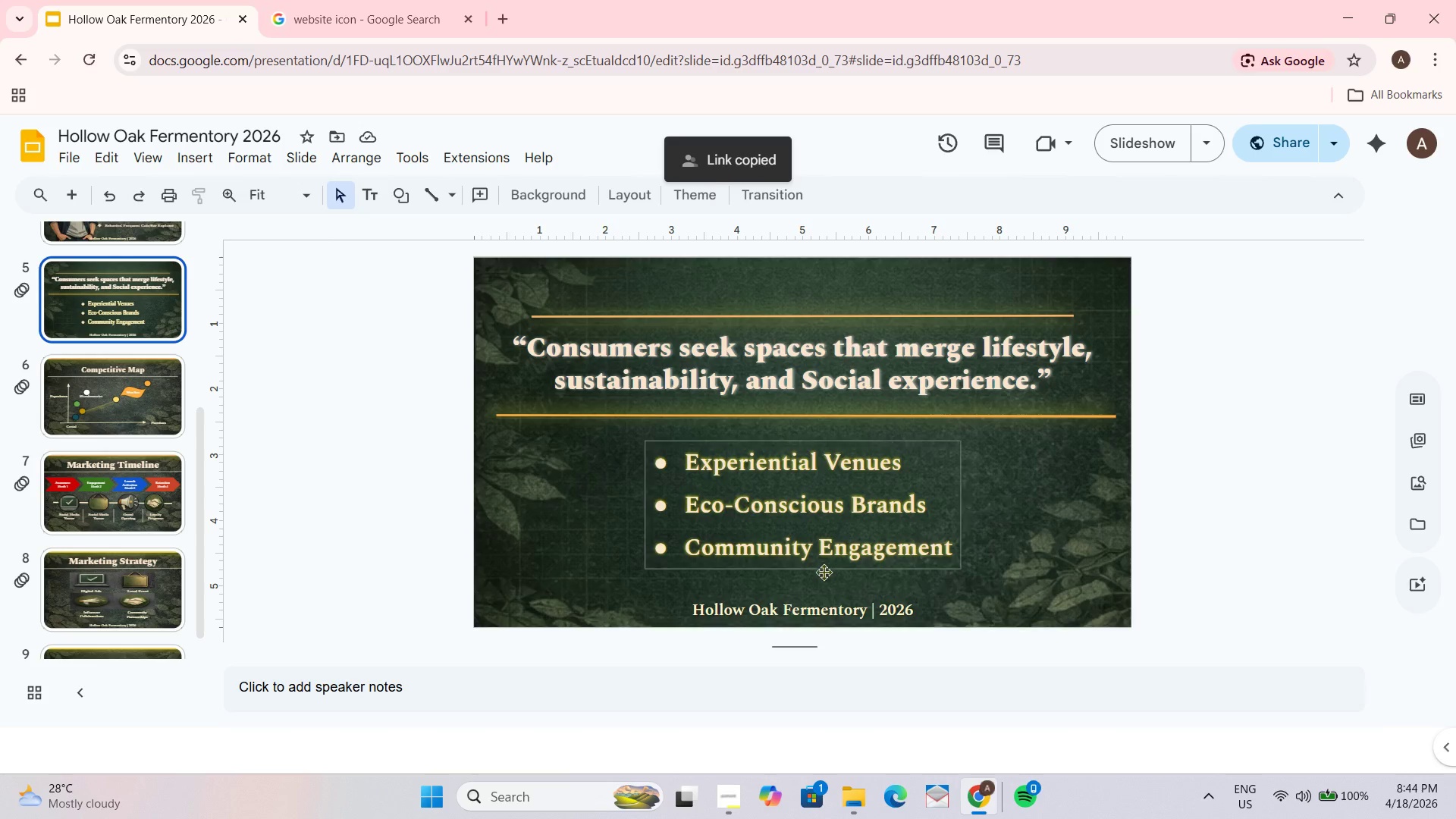 